 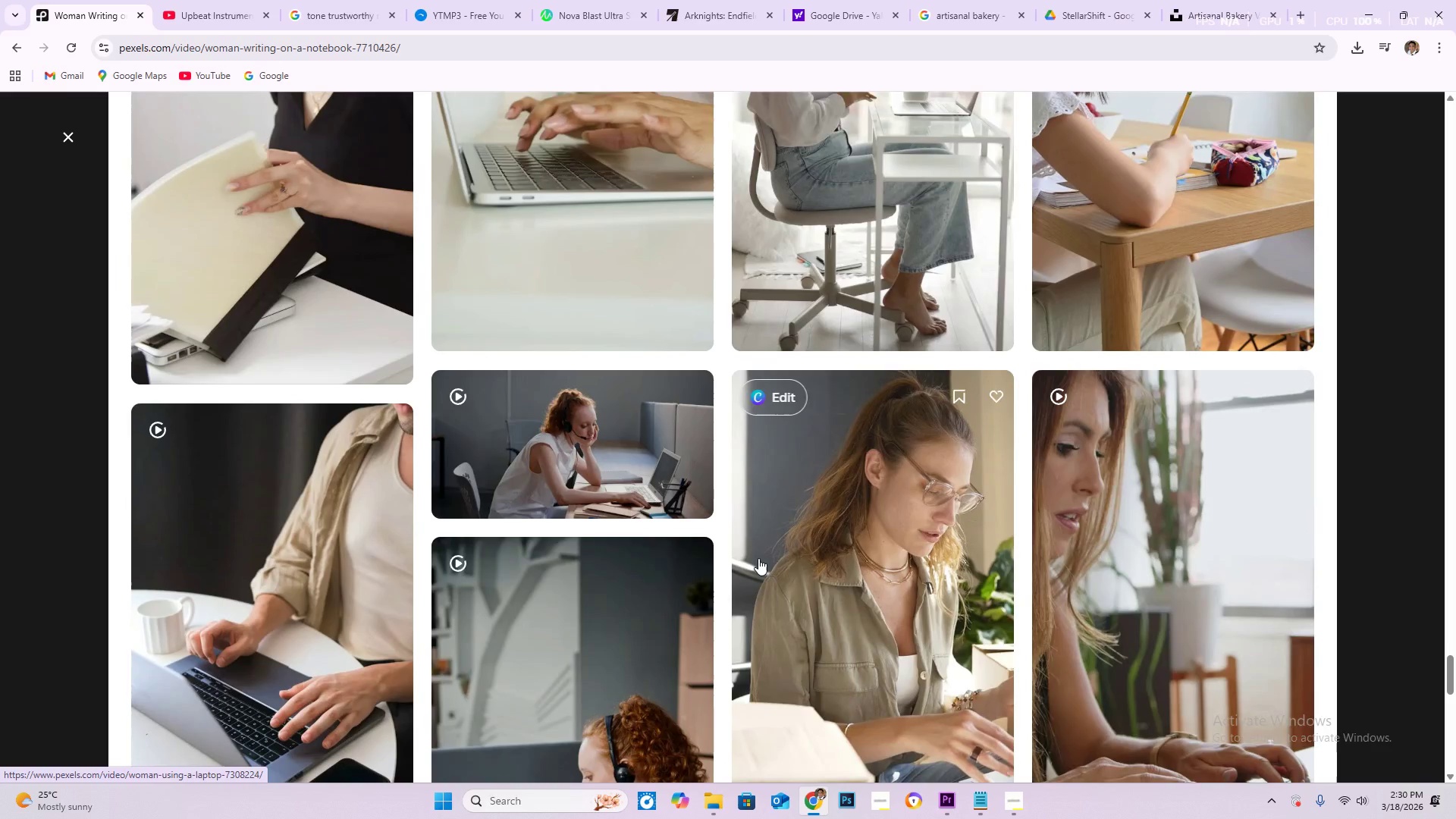 
scroll: coordinate [770, 514], scroll_direction: down, amount: 73.0
 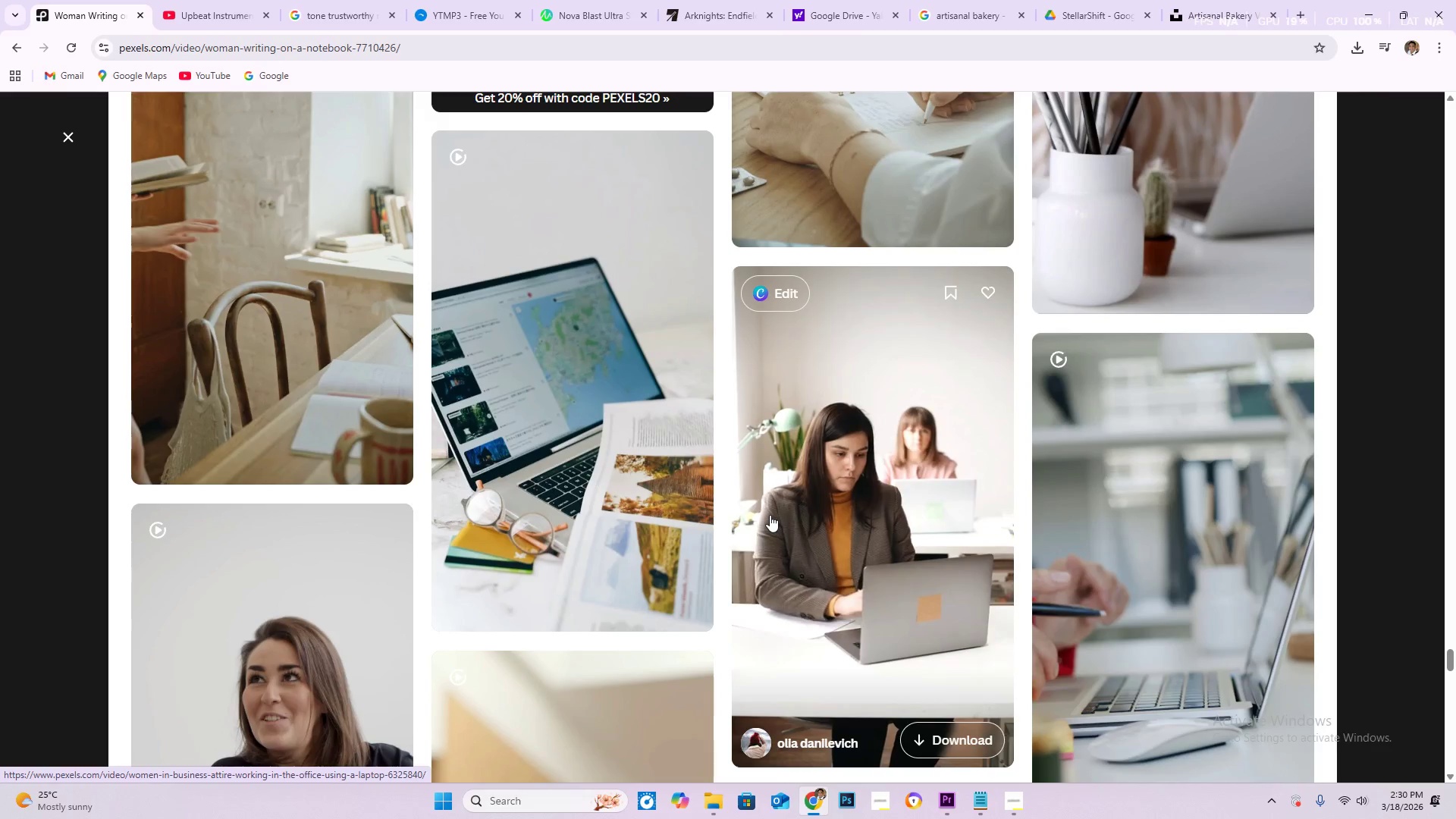 
wait(16.36)
 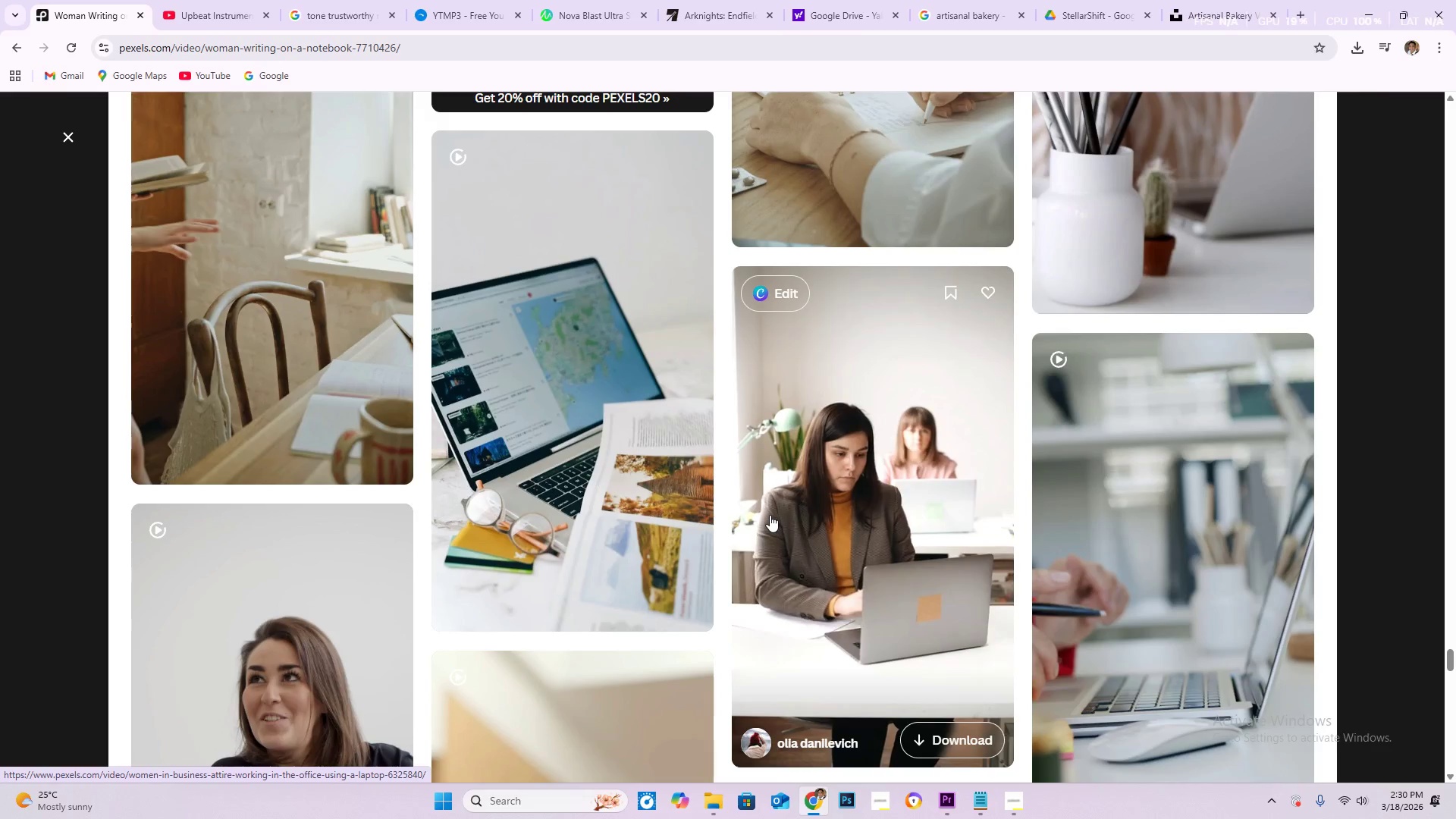 
scroll: coordinate [816, 485], scroll_direction: down, amount: 288.0
 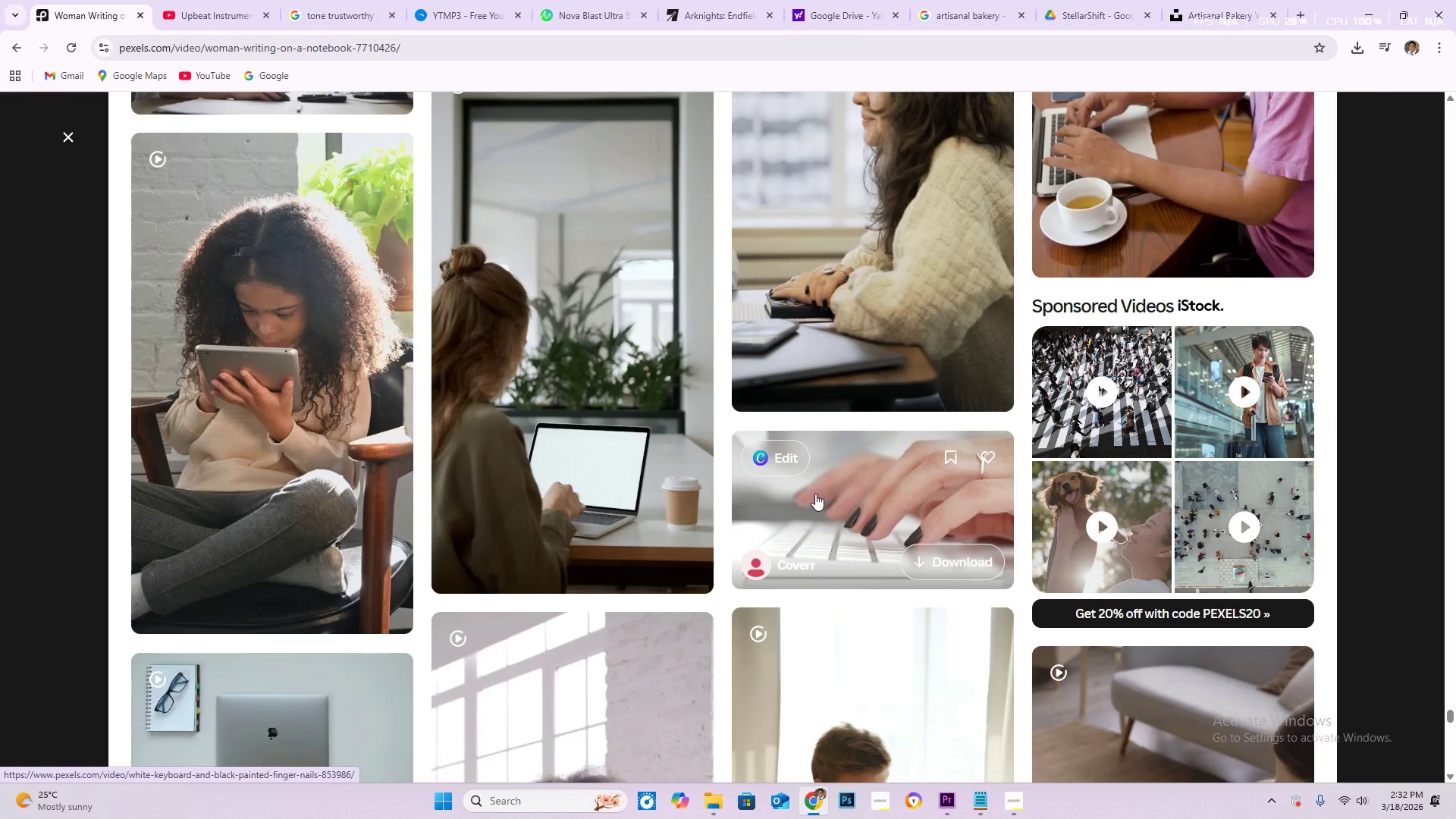 
wait(65.26)
 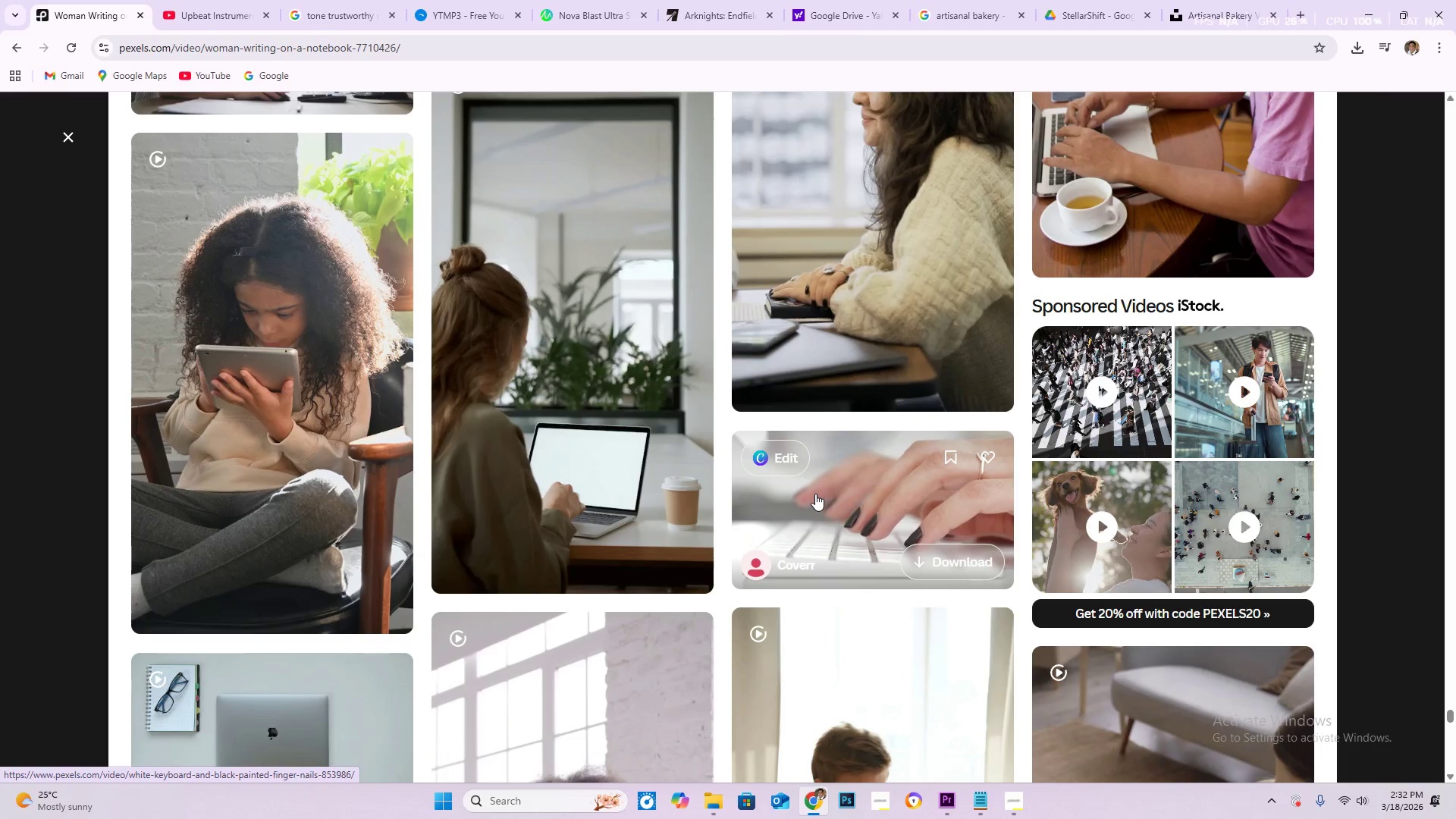 
scroll: coordinate [588, 555], scroll_direction: down, amount: 98.0
 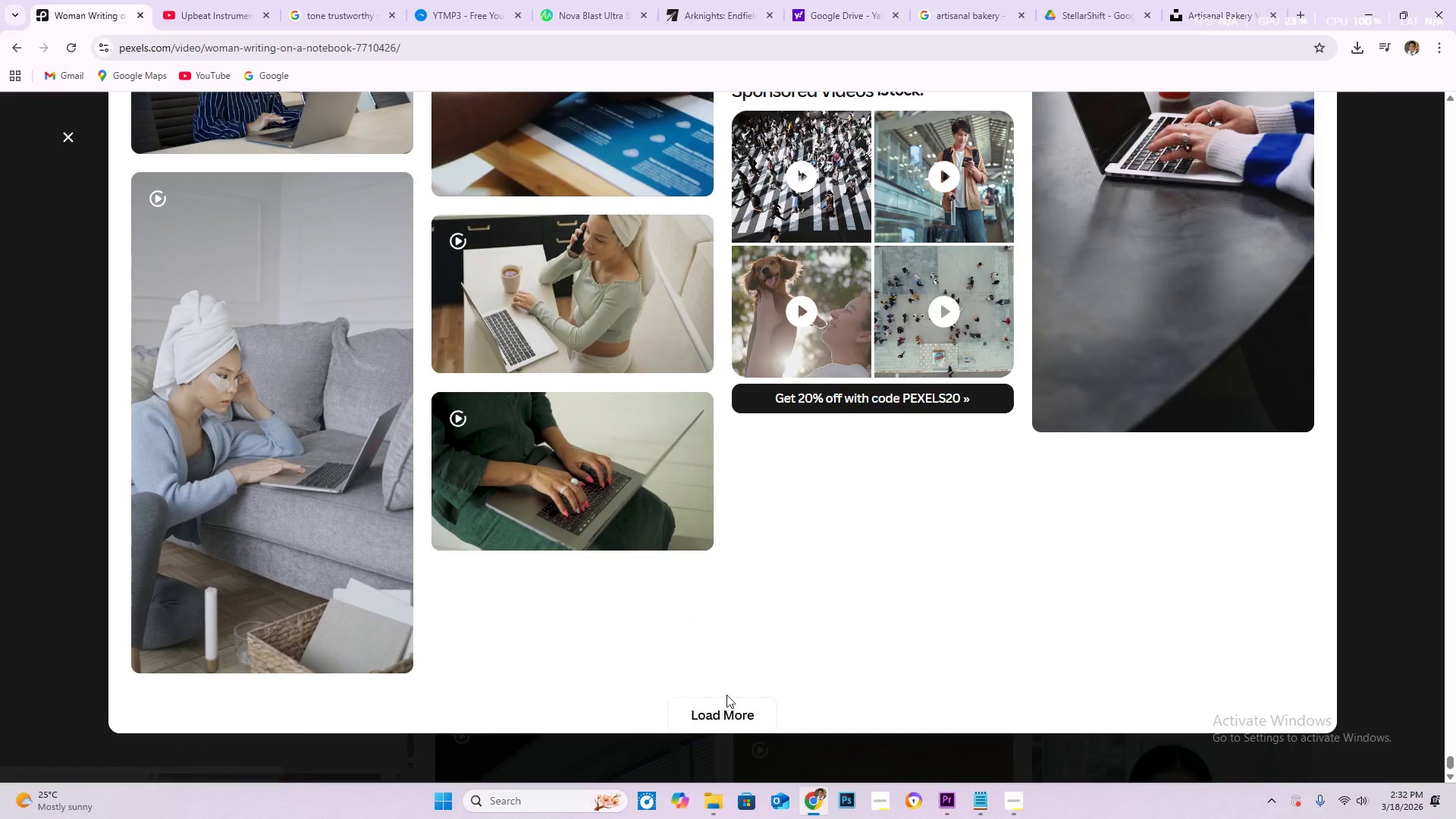 
left_click([725, 707])
 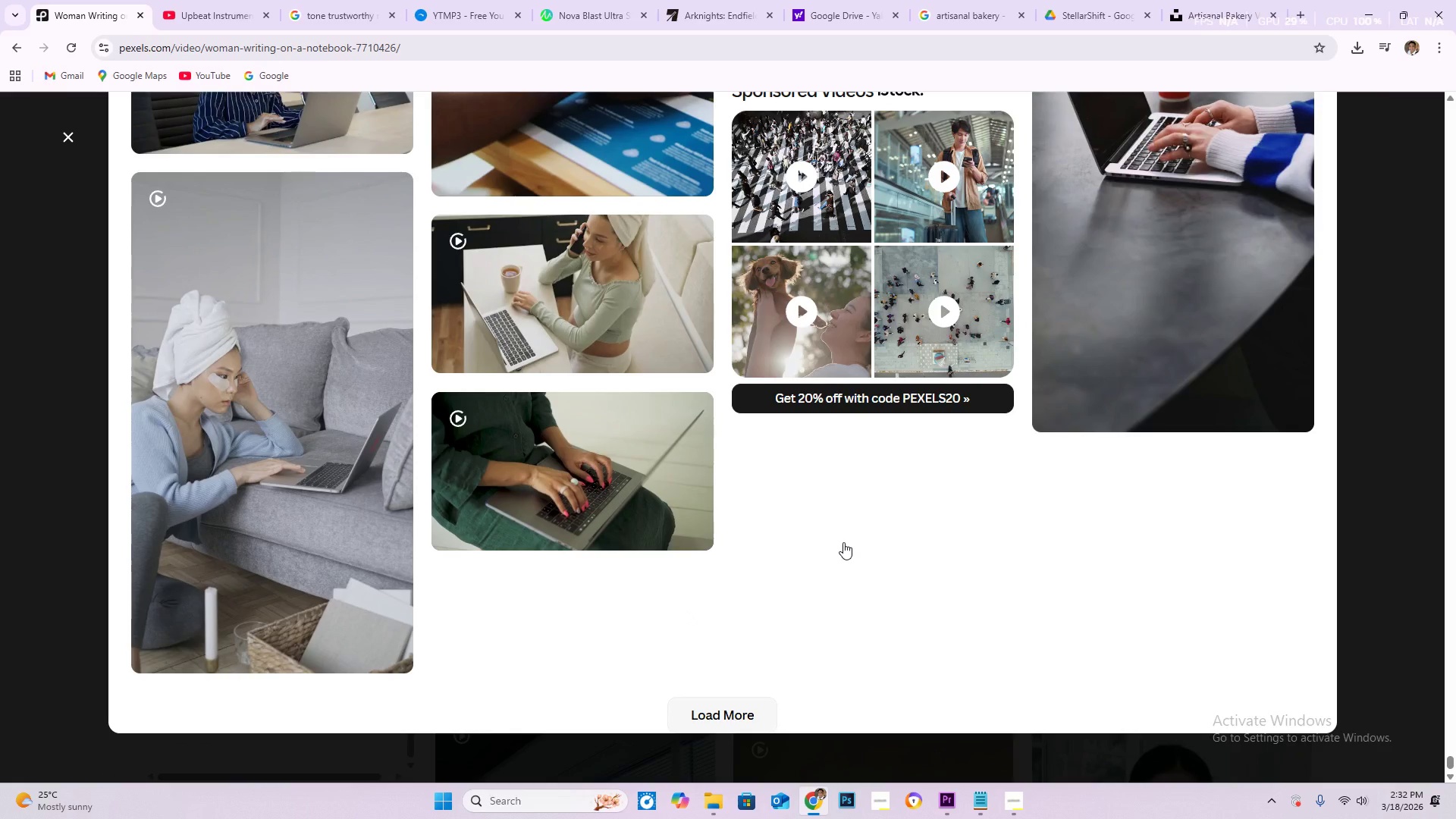 
scroll: coordinate [812, 535], scroll_direction: down, amount: 14.0
 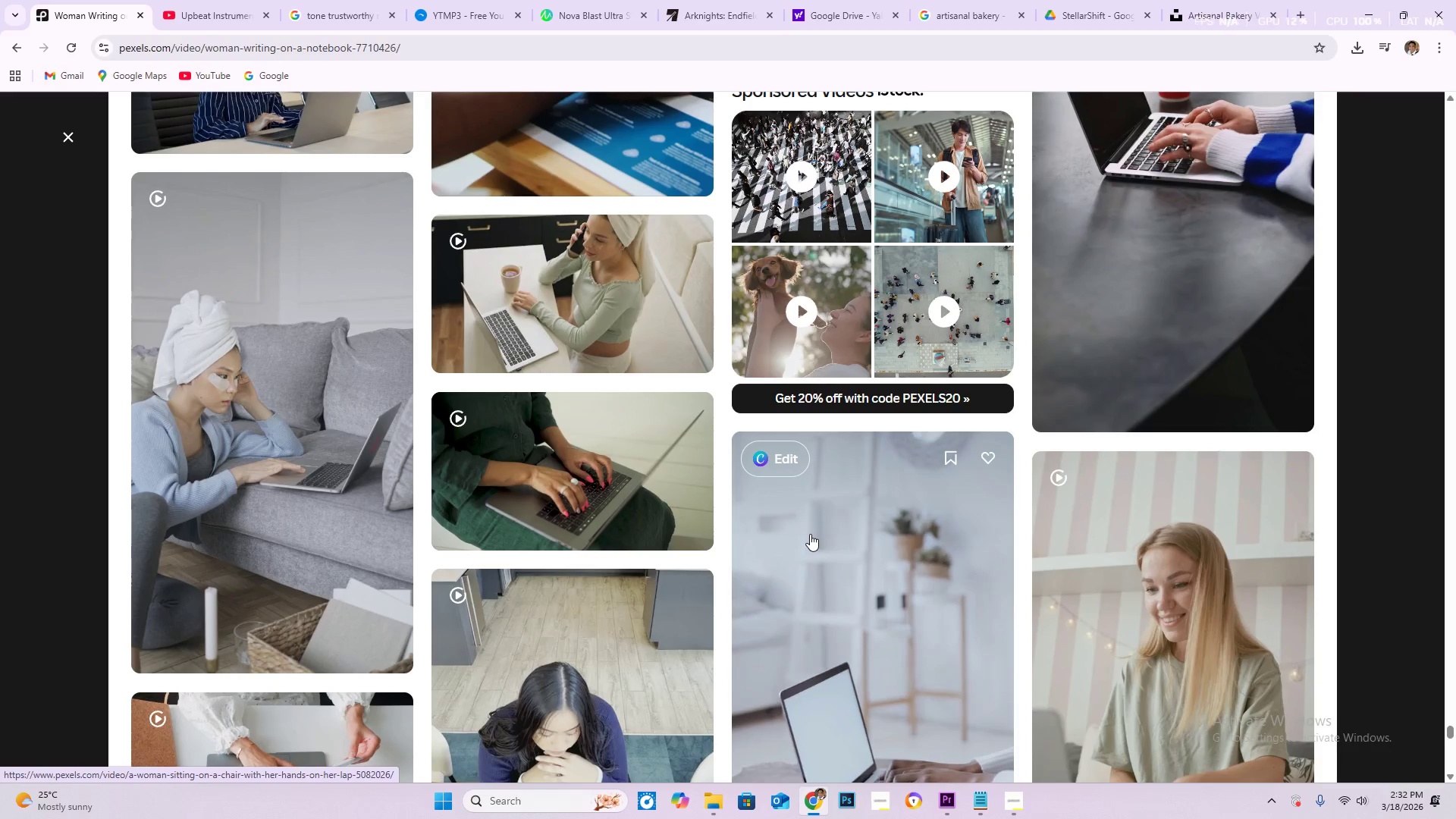 
wait(10.89)
 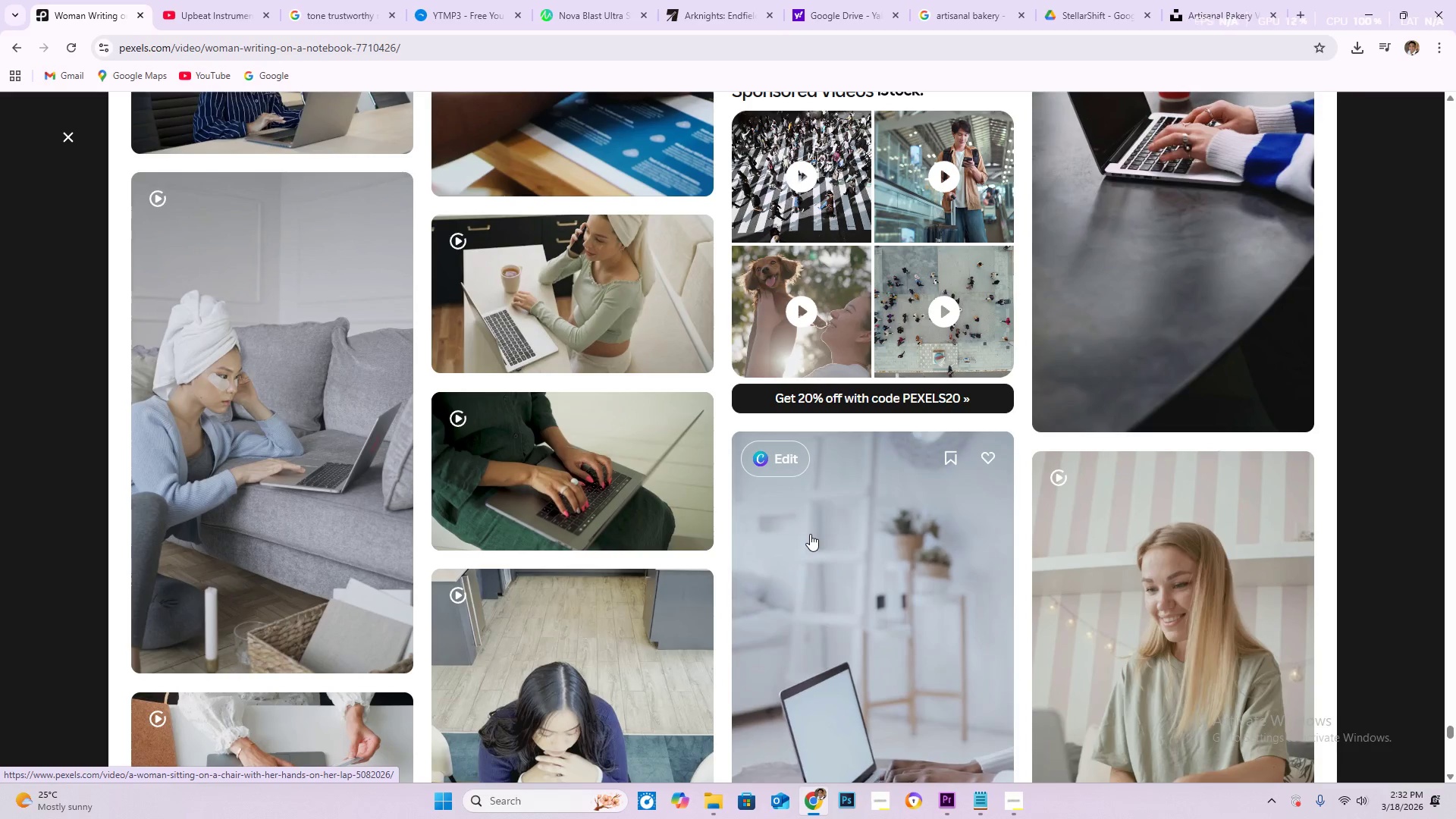 
scroll: coordinate [738, 564], scroll_direction: down, amount: 195.0
 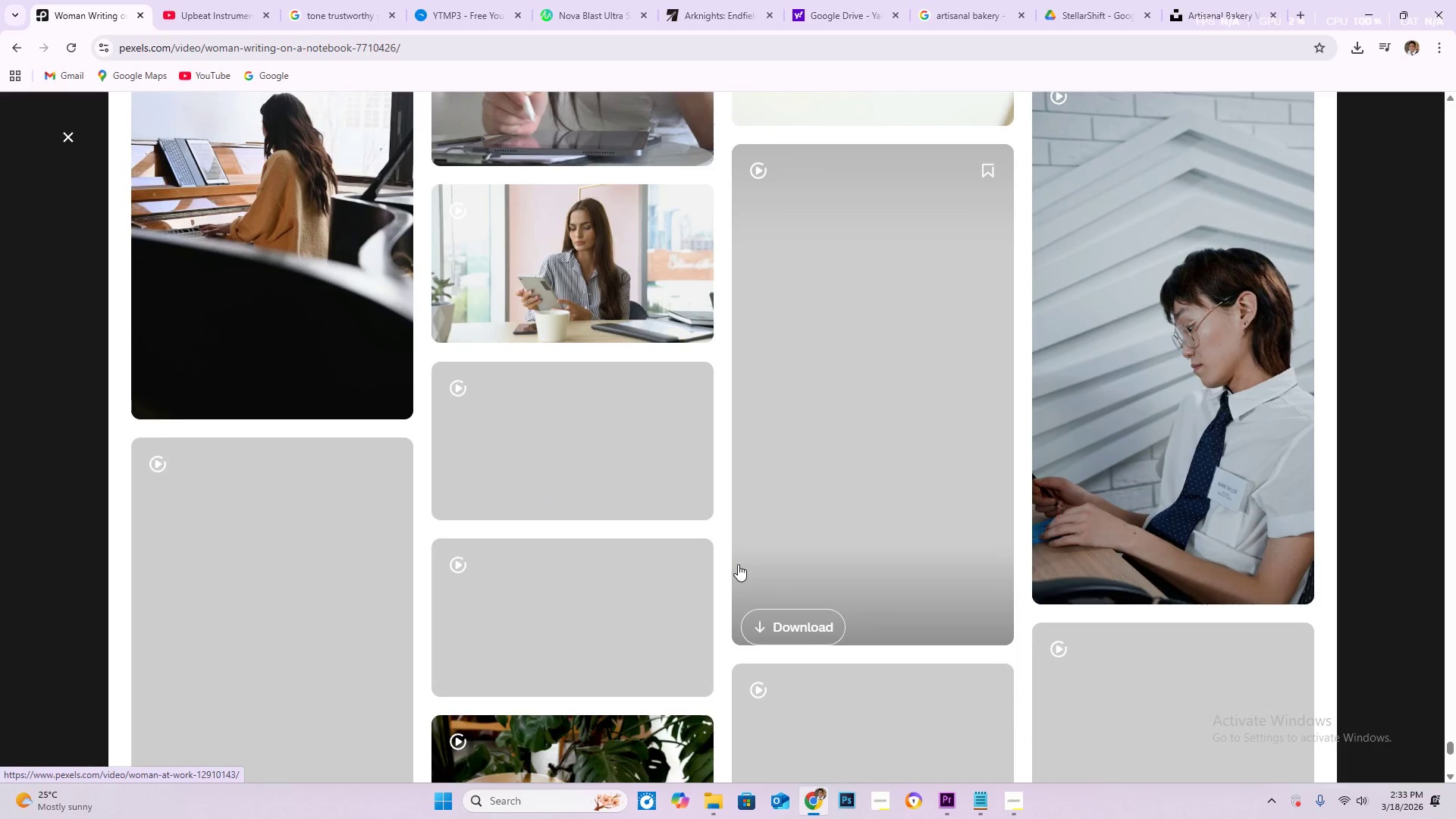 
scroll: coordinate [746, 562], scroll_direction: down, amount: 10.0
 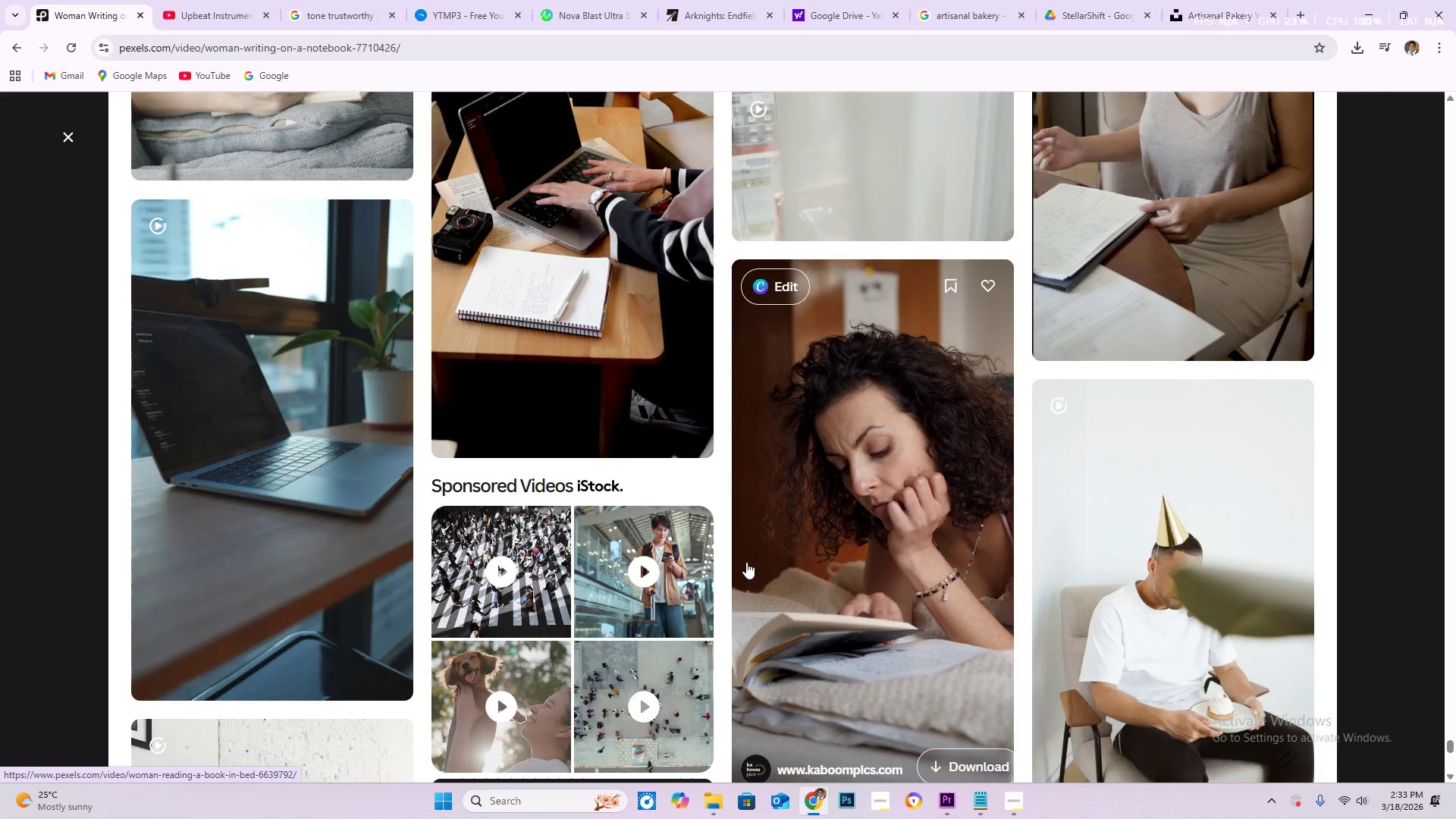 
wait(32.61)
 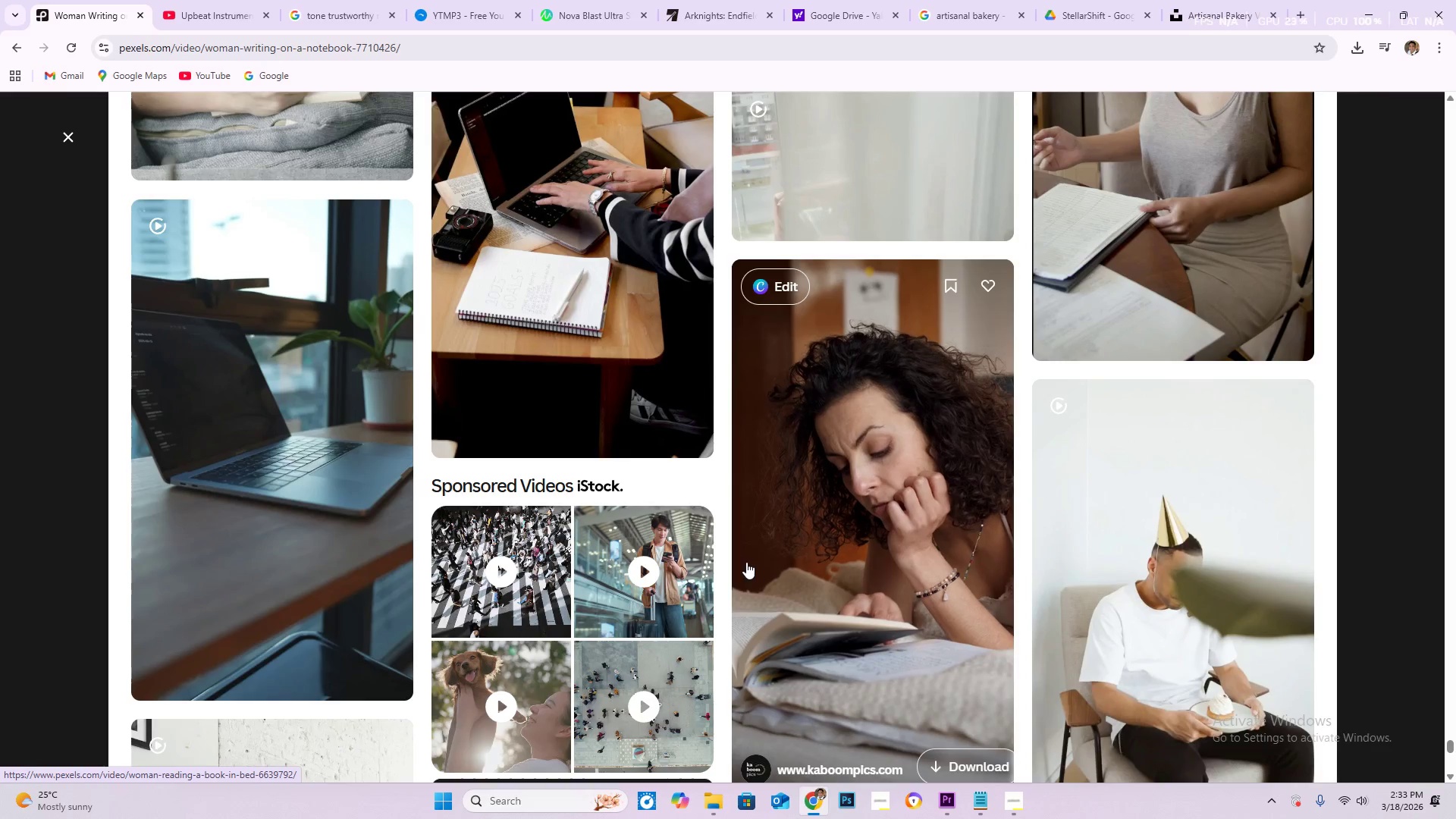 
scroll: coordinate [698, 443], scroll_direction: down, amount: 29.0
 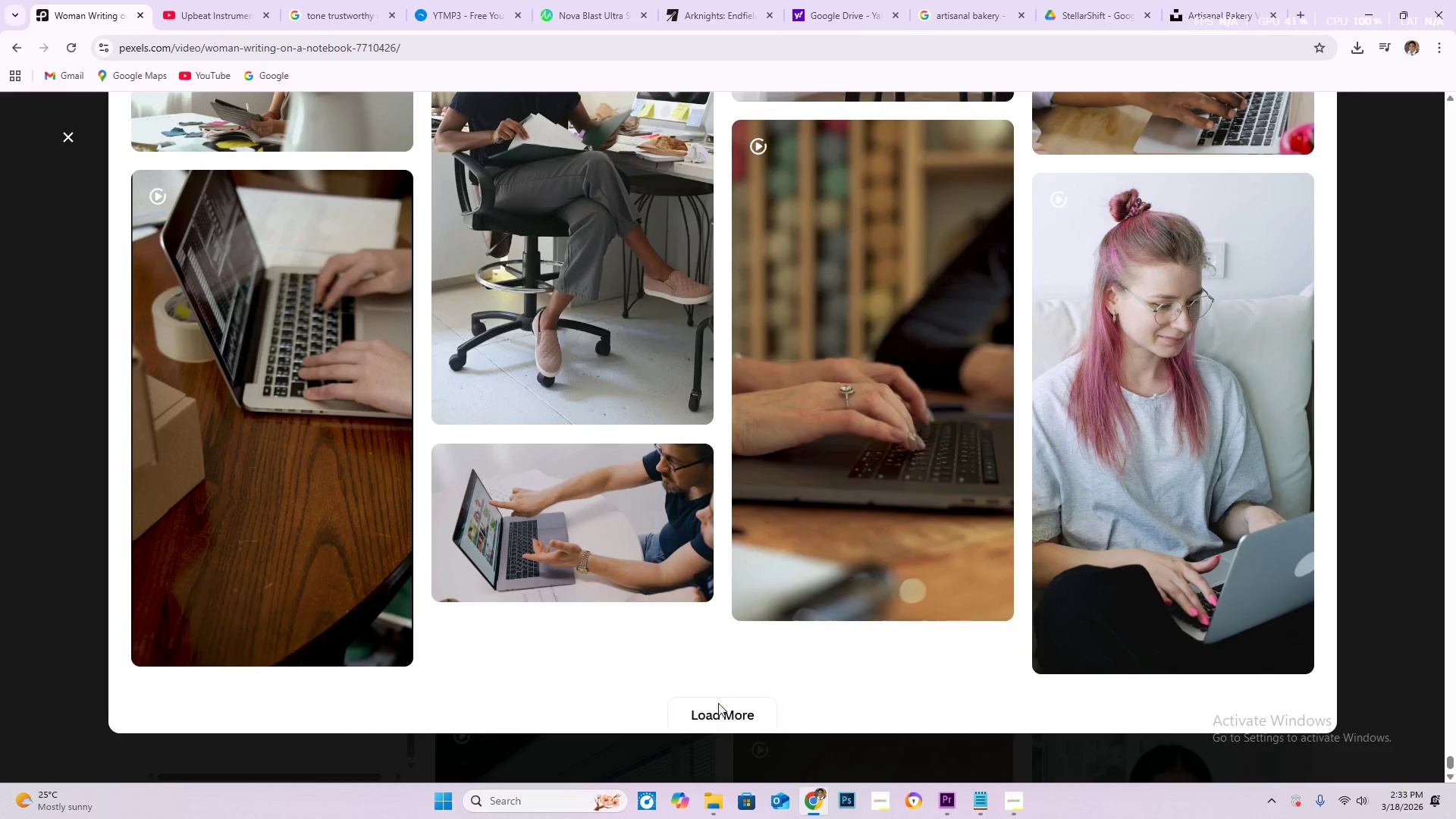 
left_click([720, 705])
 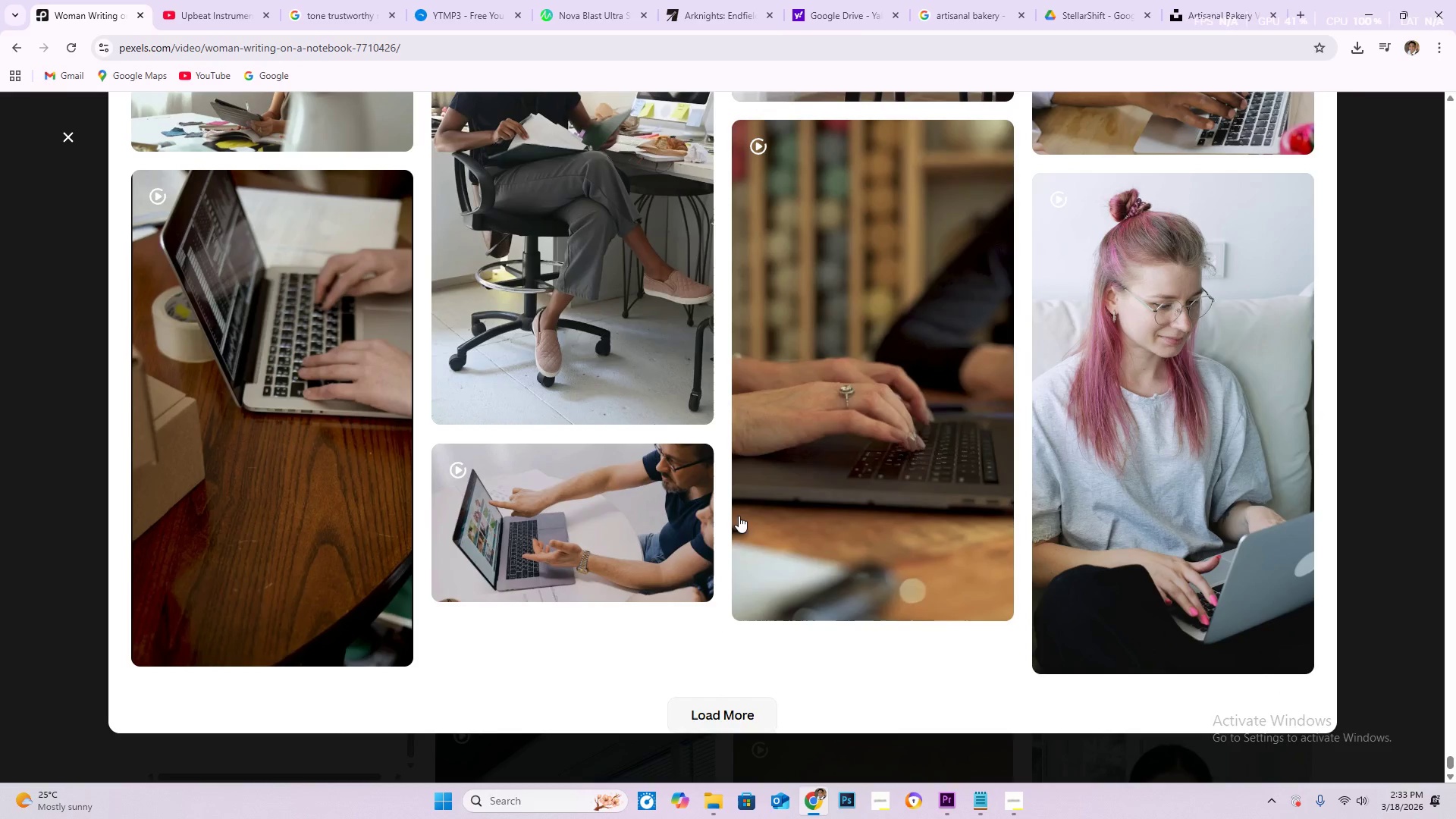 
scroll: coordinate [839, 594], scroll_direction: down, amount: 105.0
 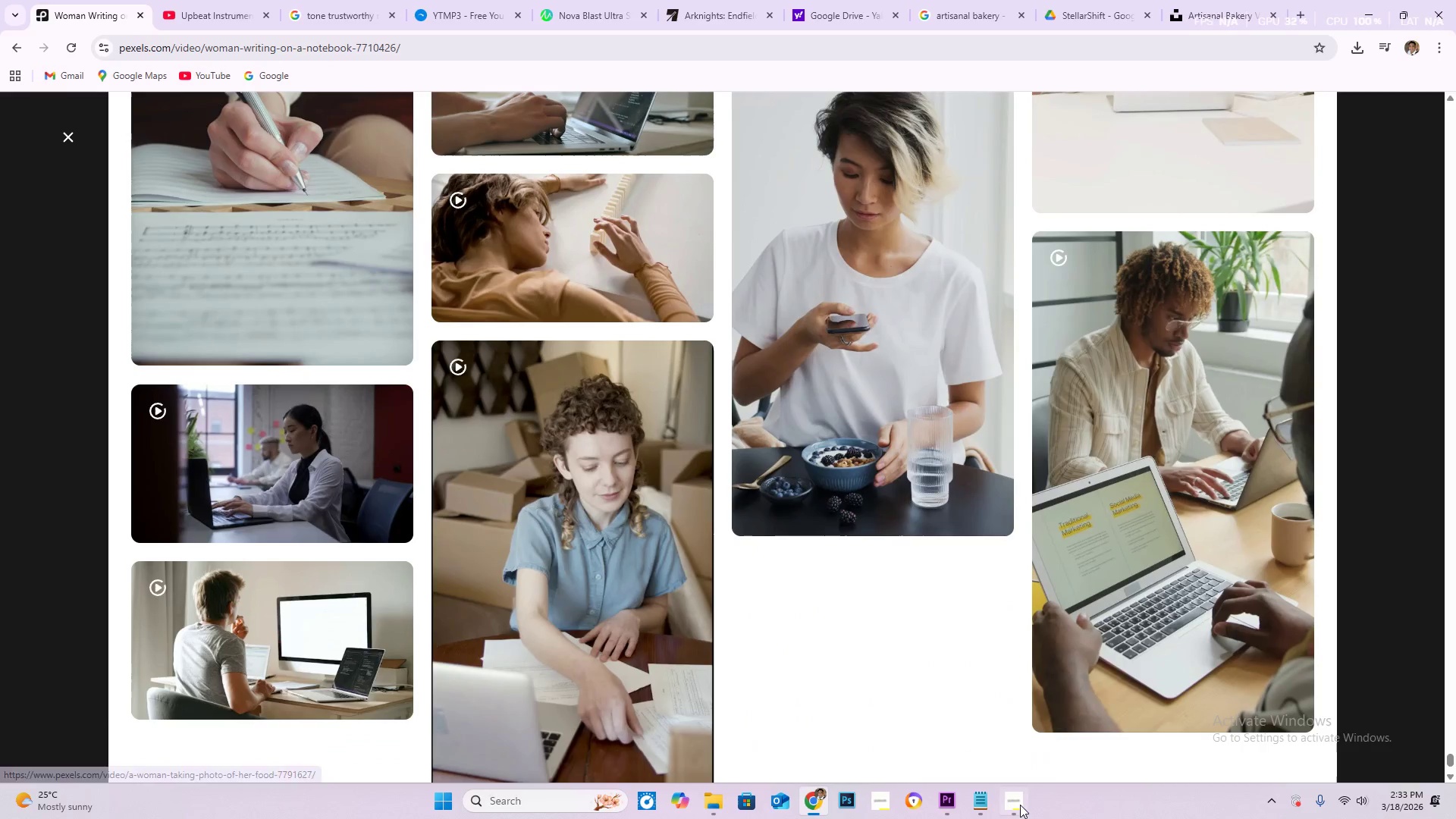 
left_click([1012, 805])